 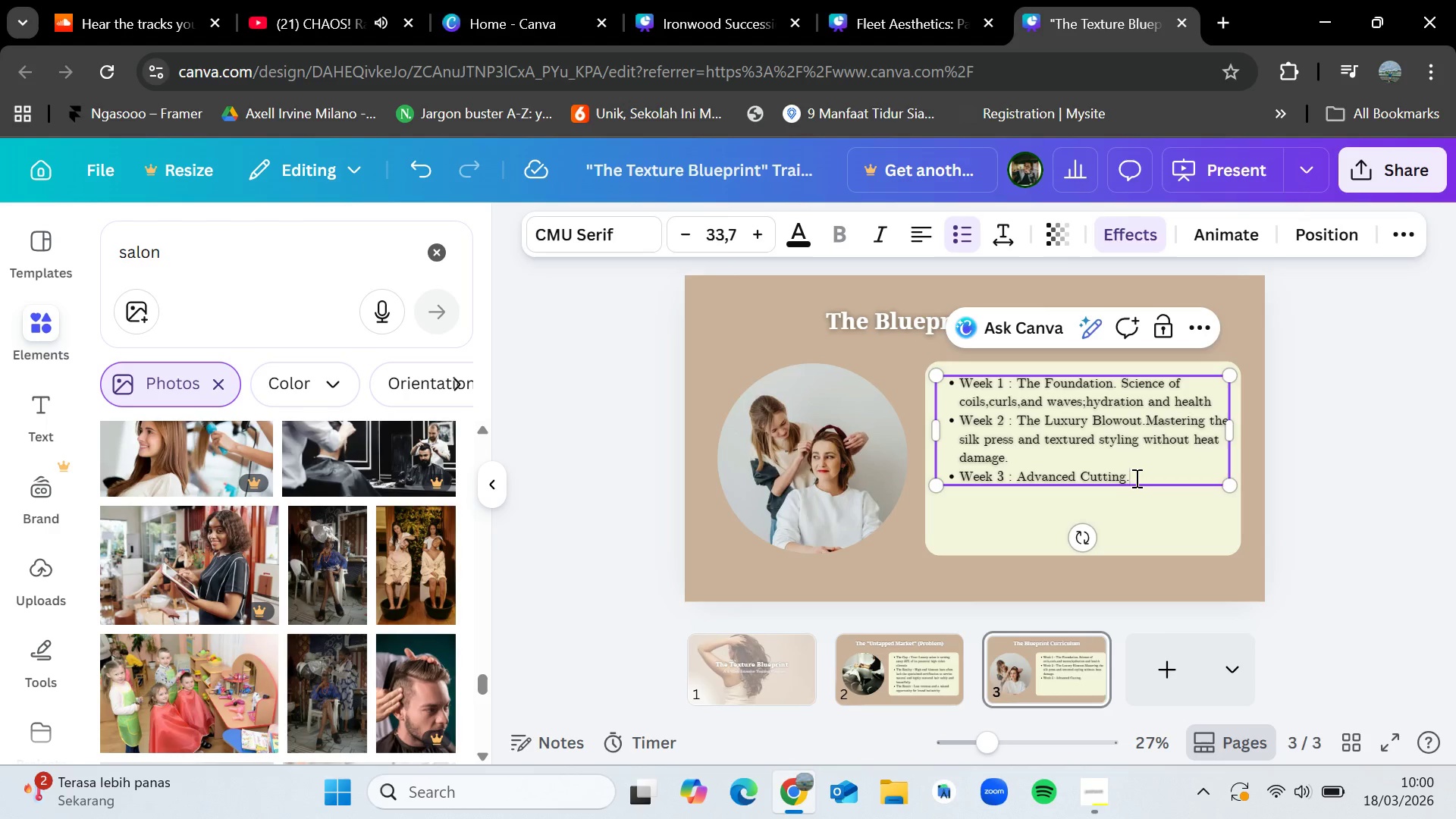 
left_click([1135, 478])
 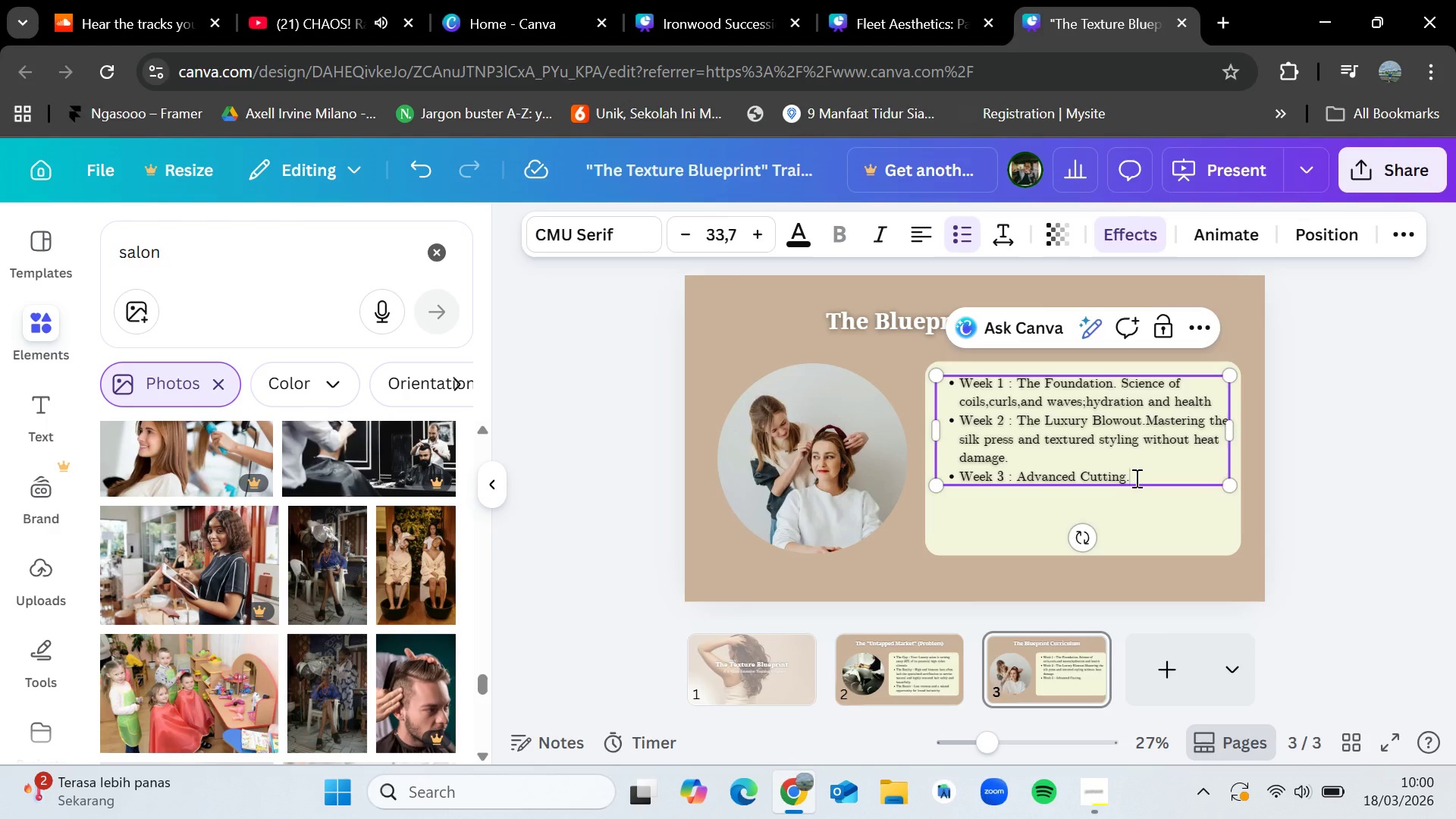 
hold_key(key=ShiftLeft, duration=0.66)
 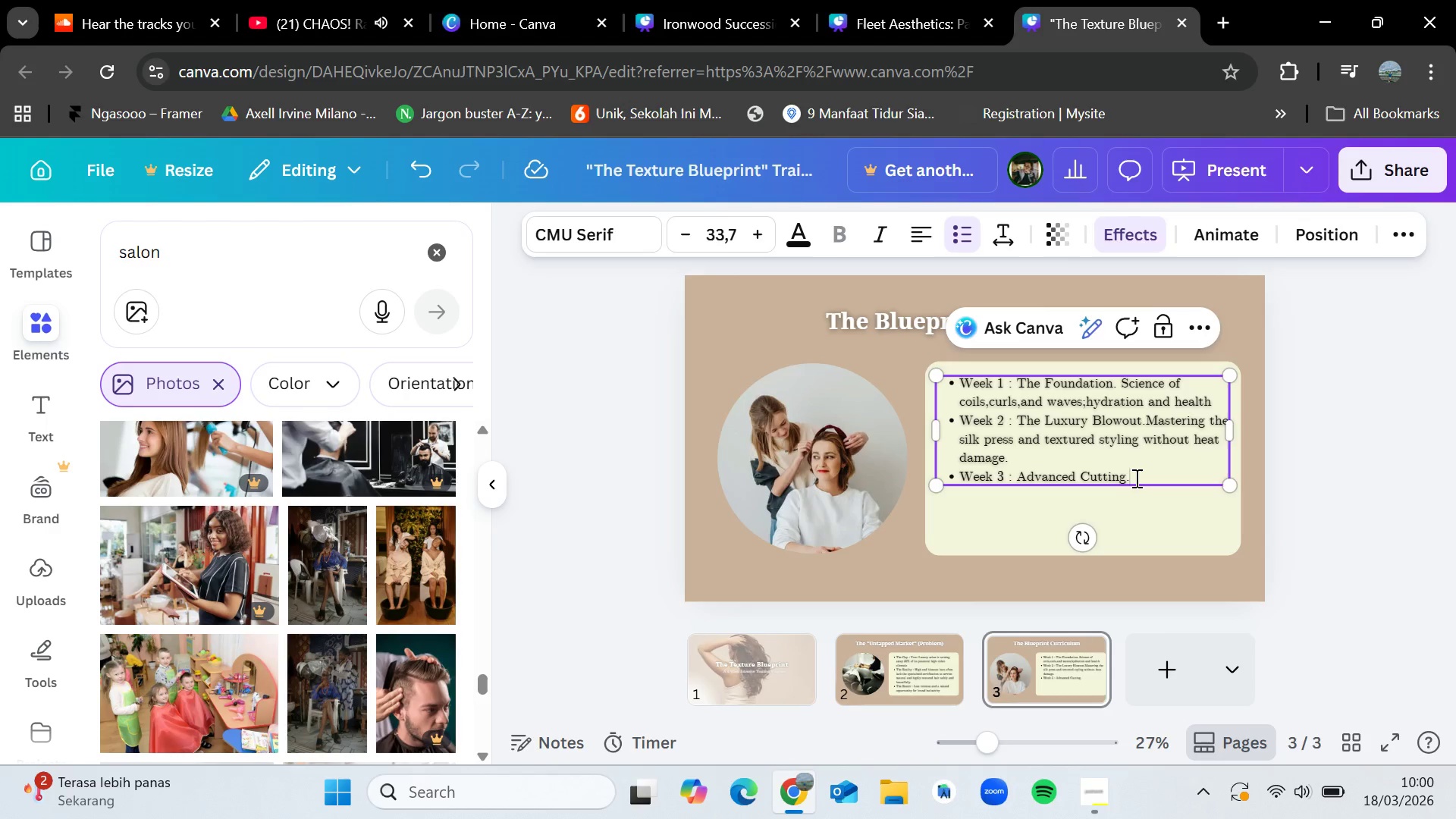 
type( Pres)
key(Backspace)
type(cision cutting techniques)
 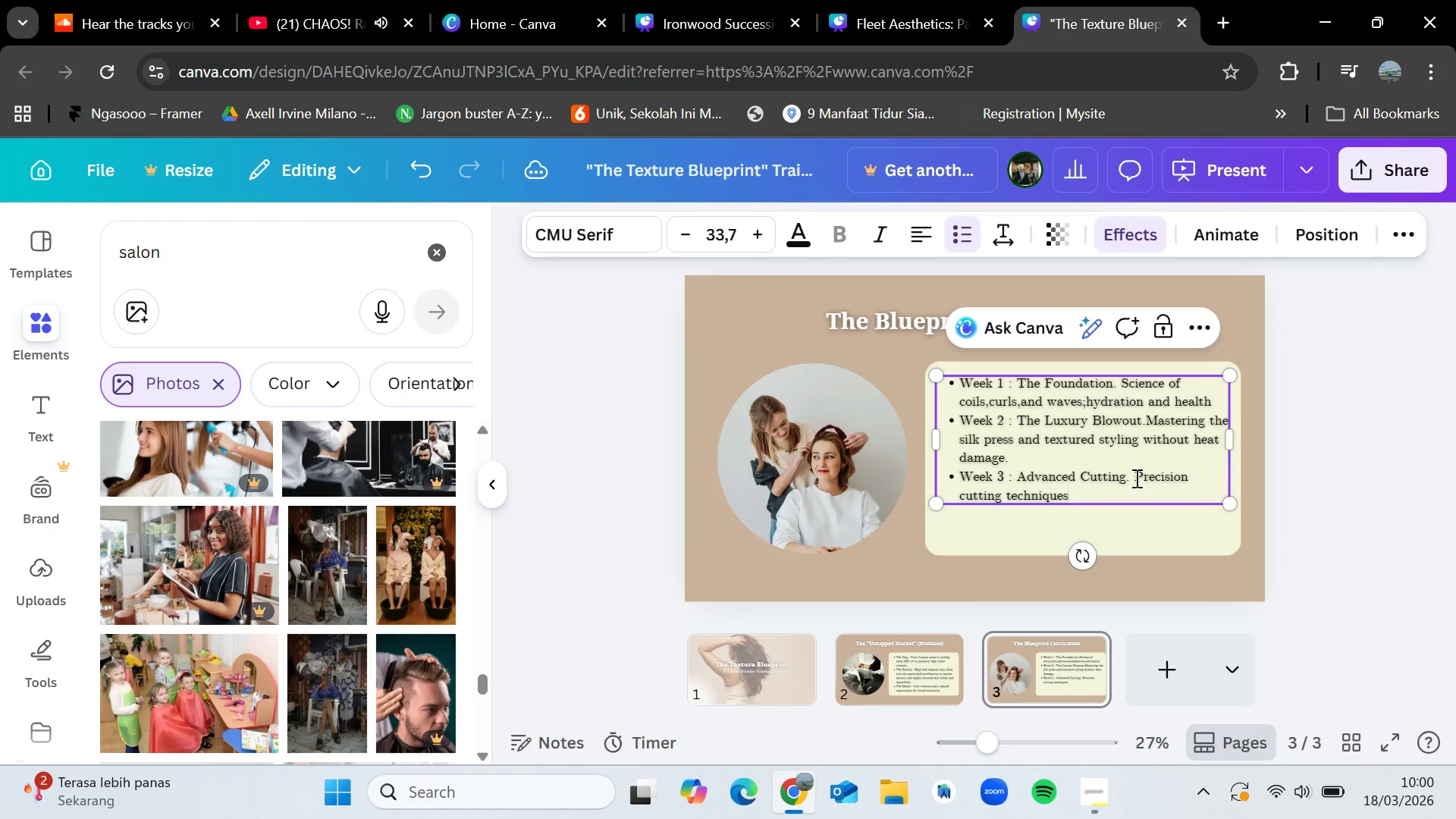 
type( tailored for texture)
 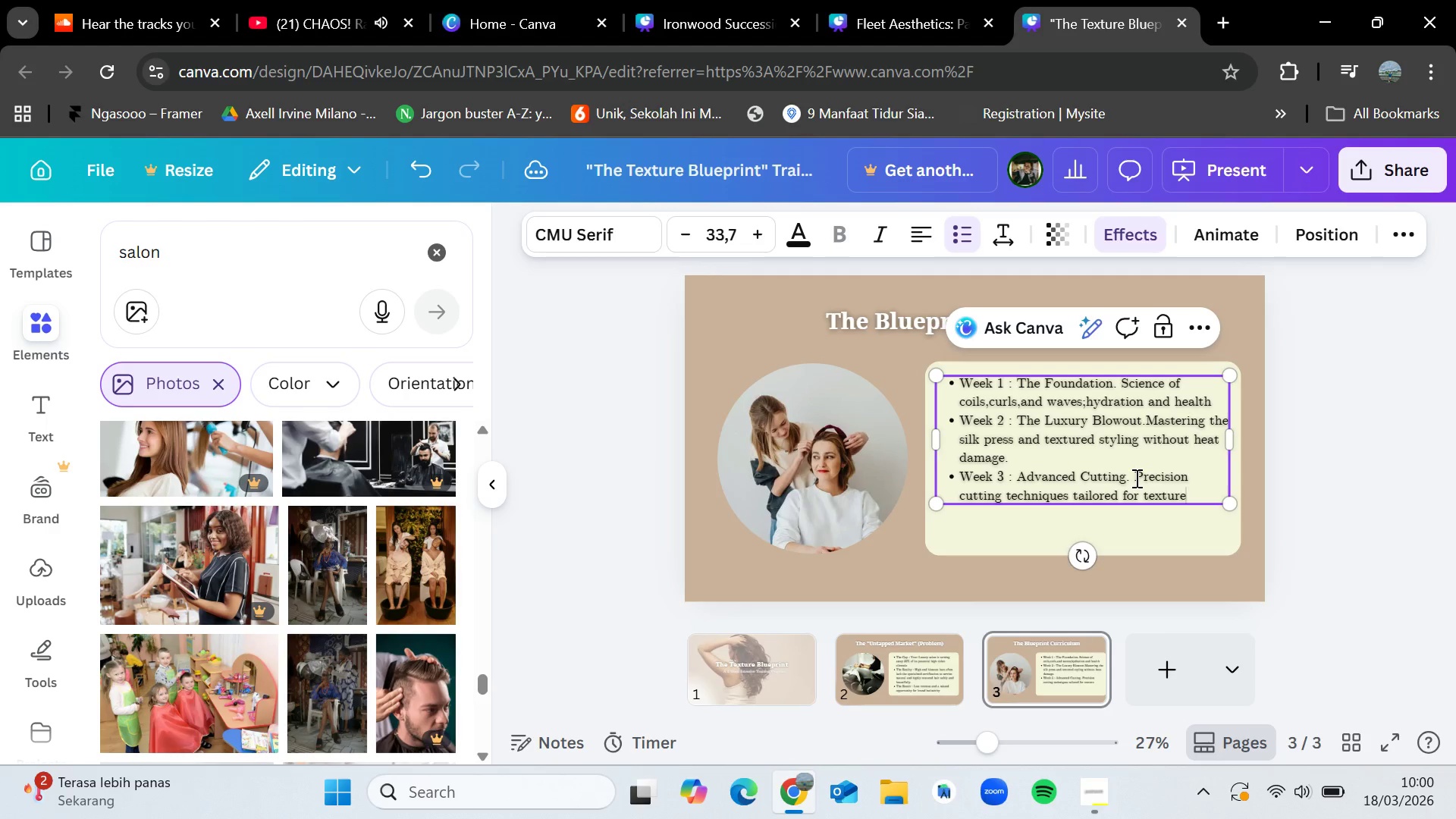 
key(Enter)
 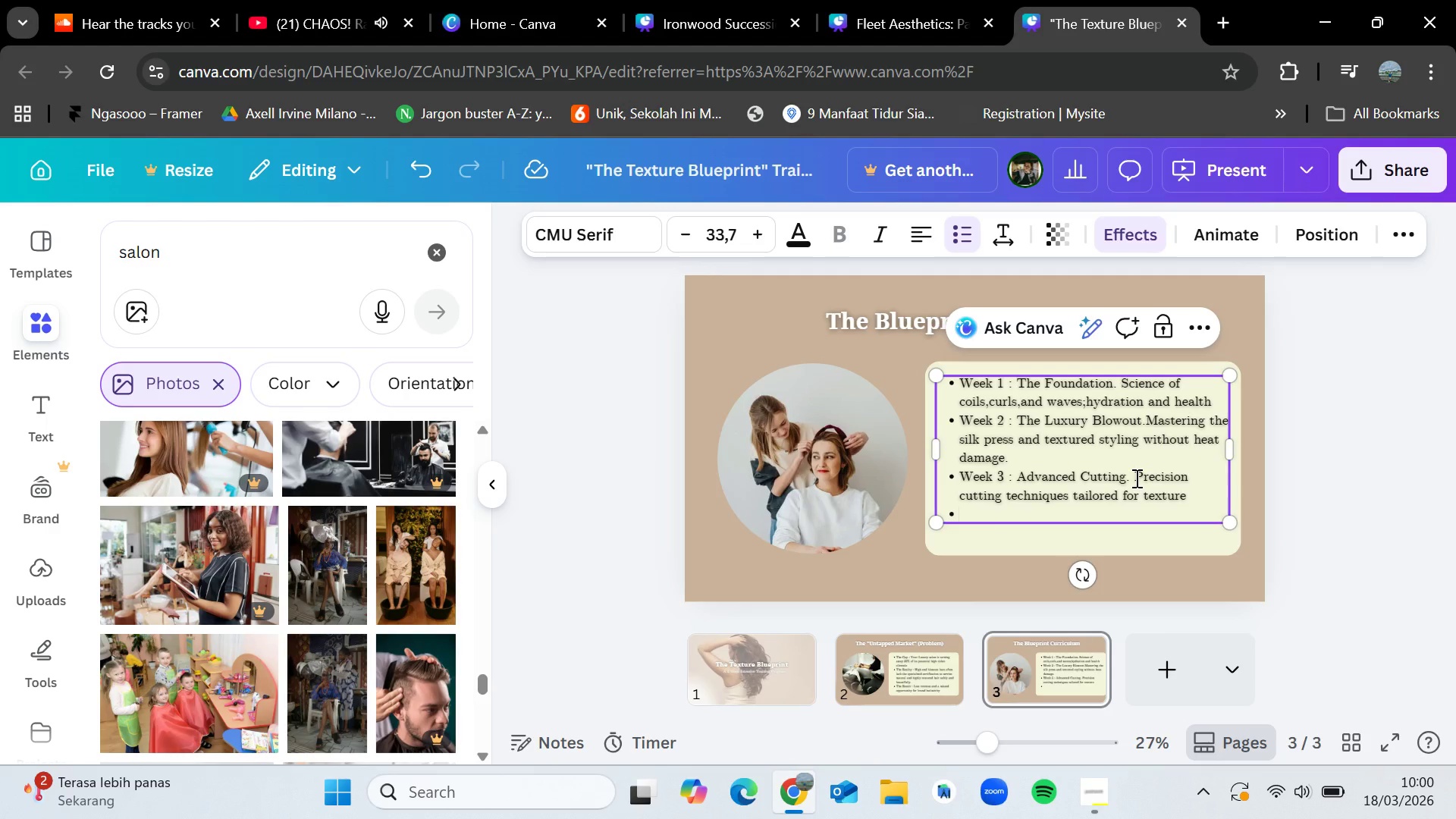 
type(Week $)
key(Backspace)
type(4 : Business Inter)
key(Backspace)
type(gration. Consul)
 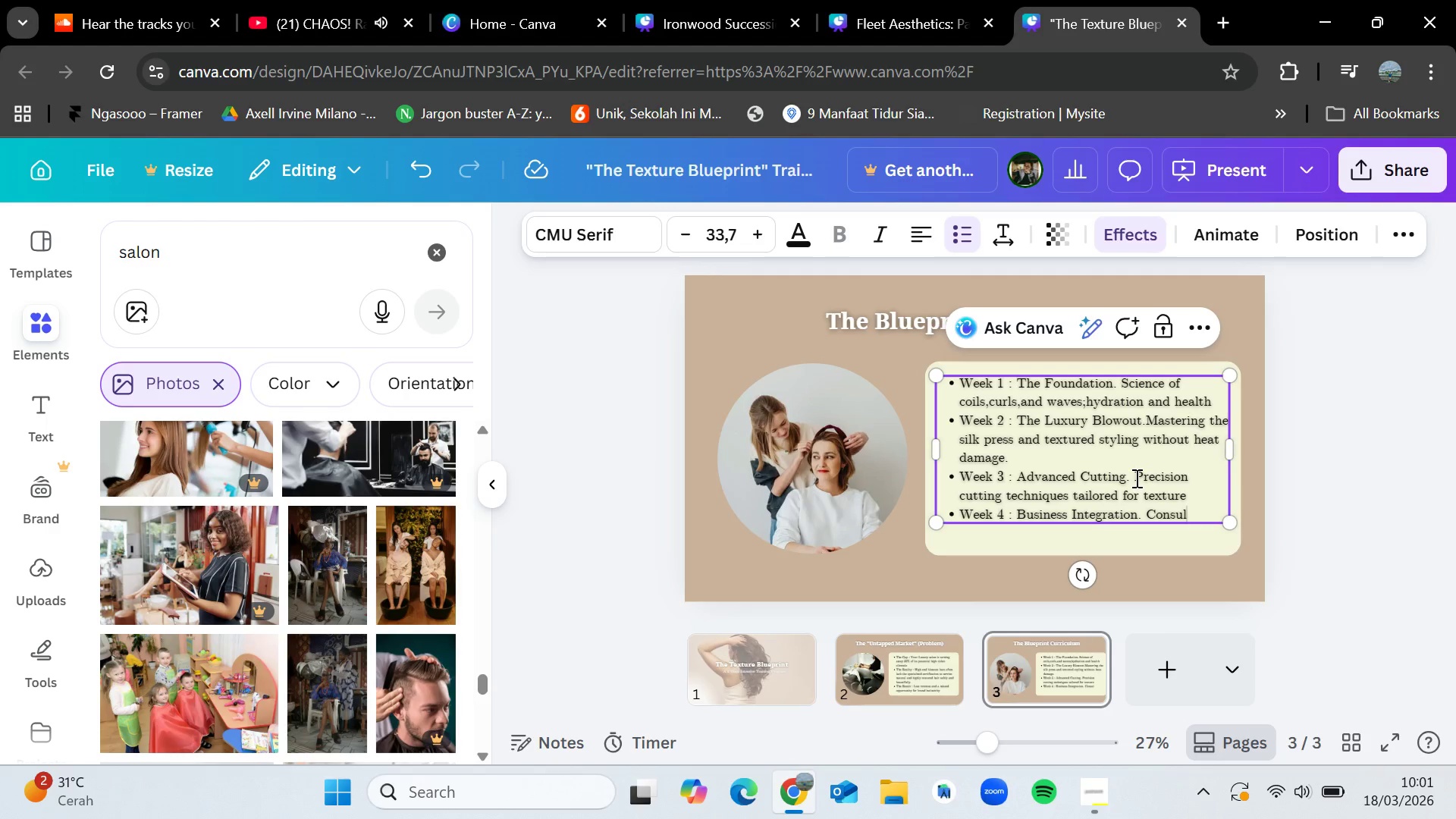 
type(tation mastery,retail upselling and retention)
 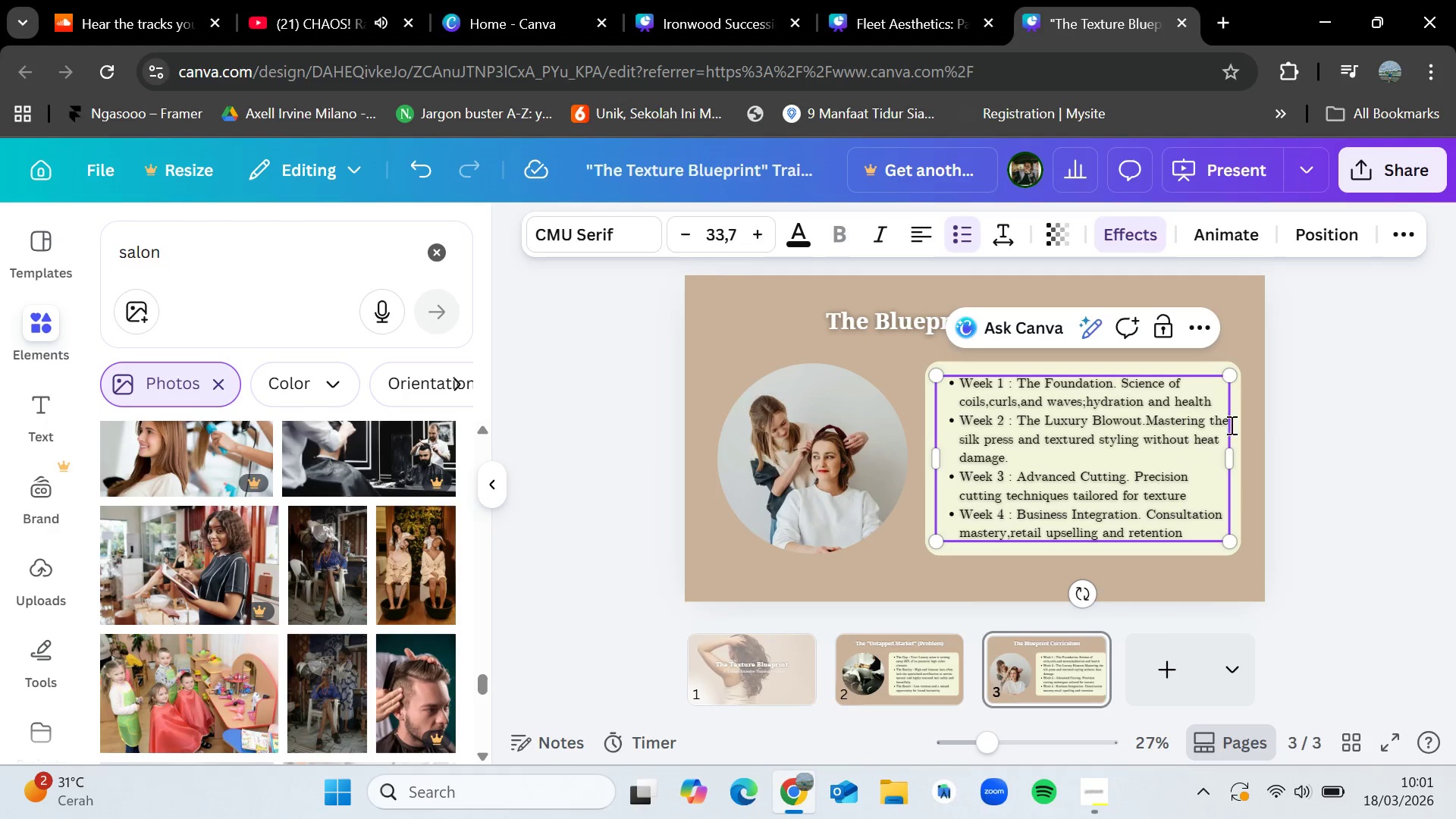 
left_click([1293, 422])
 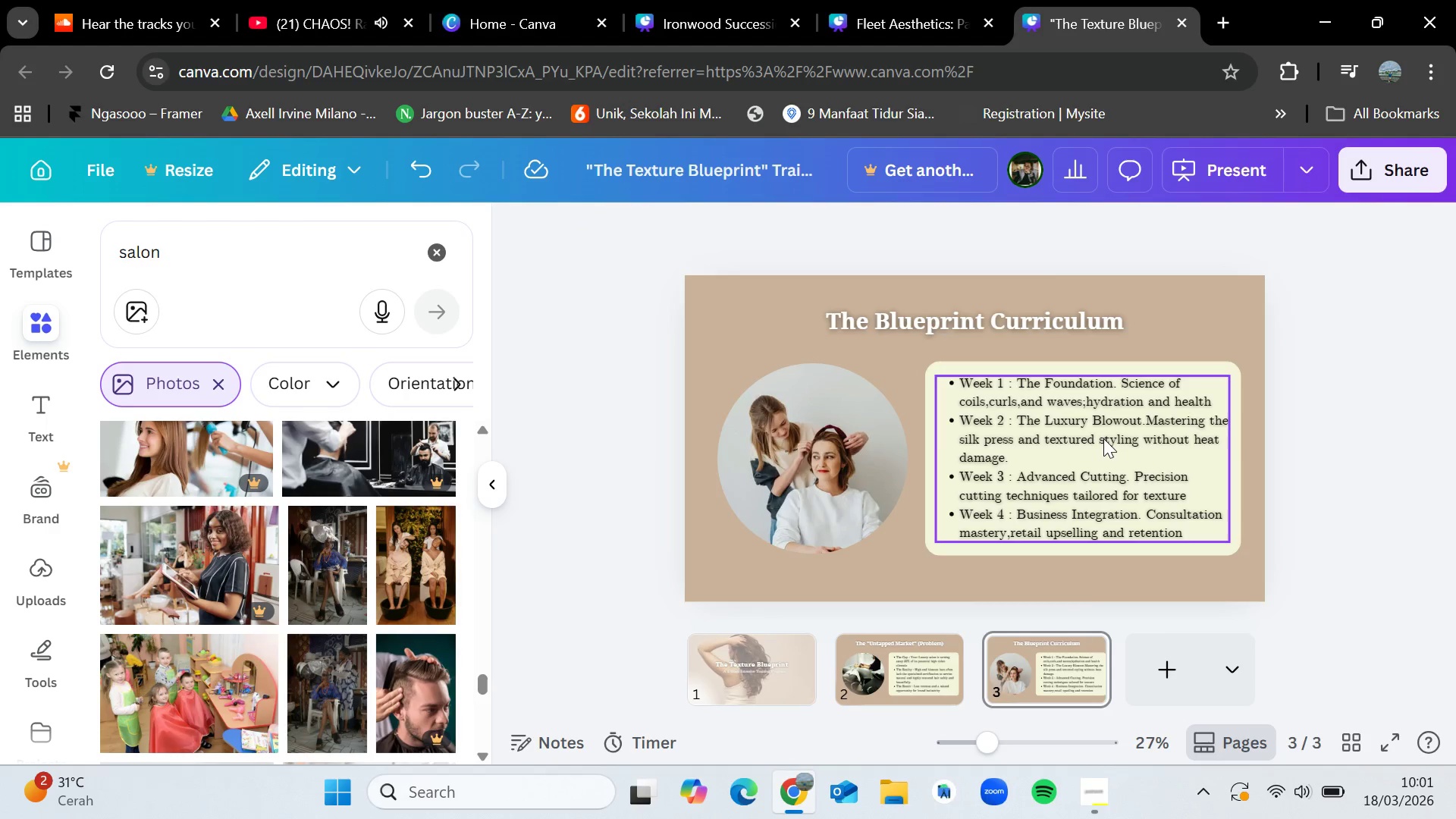 
left_click([1103, 438])
 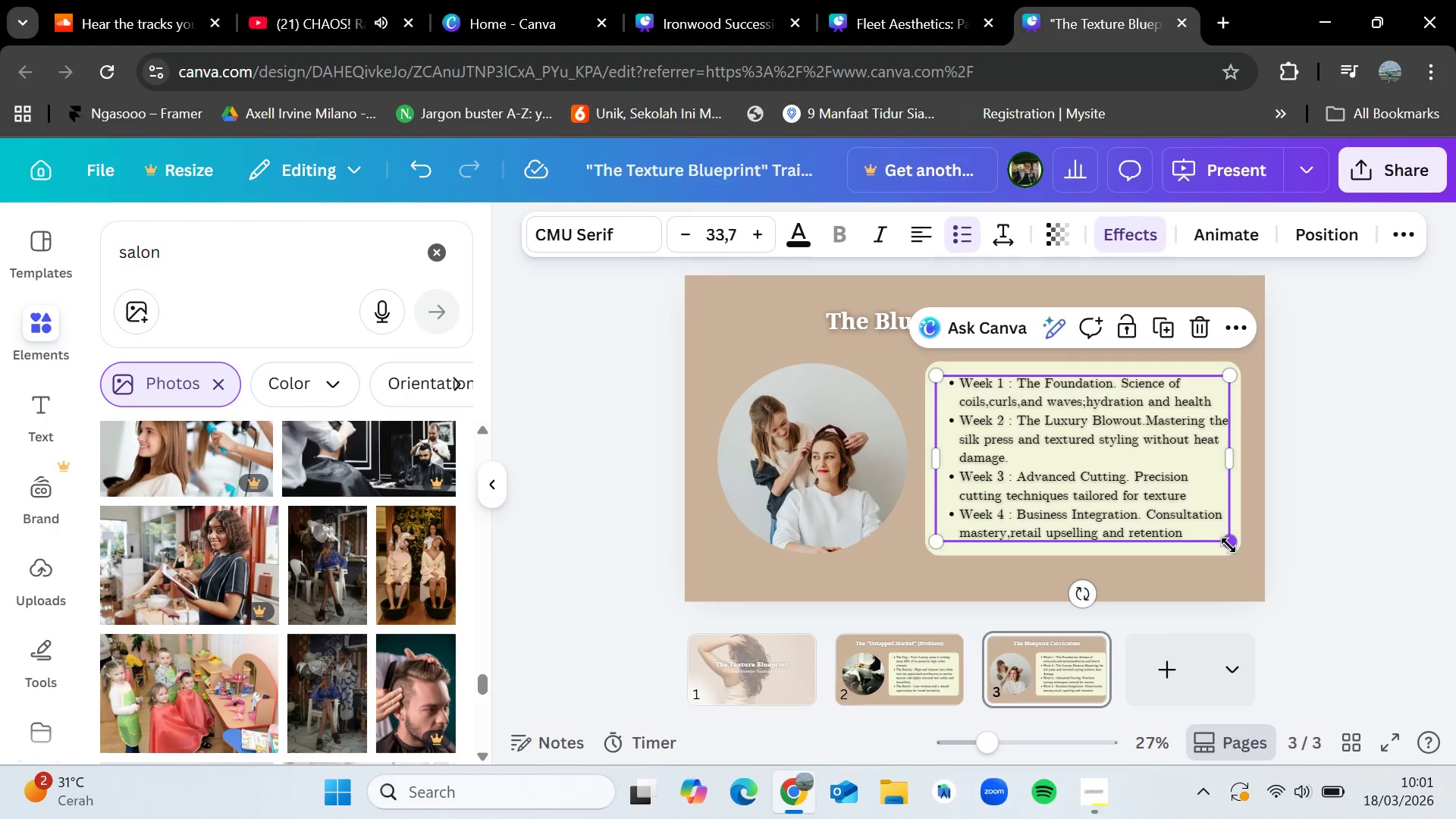 
left_click([1388, 527])
 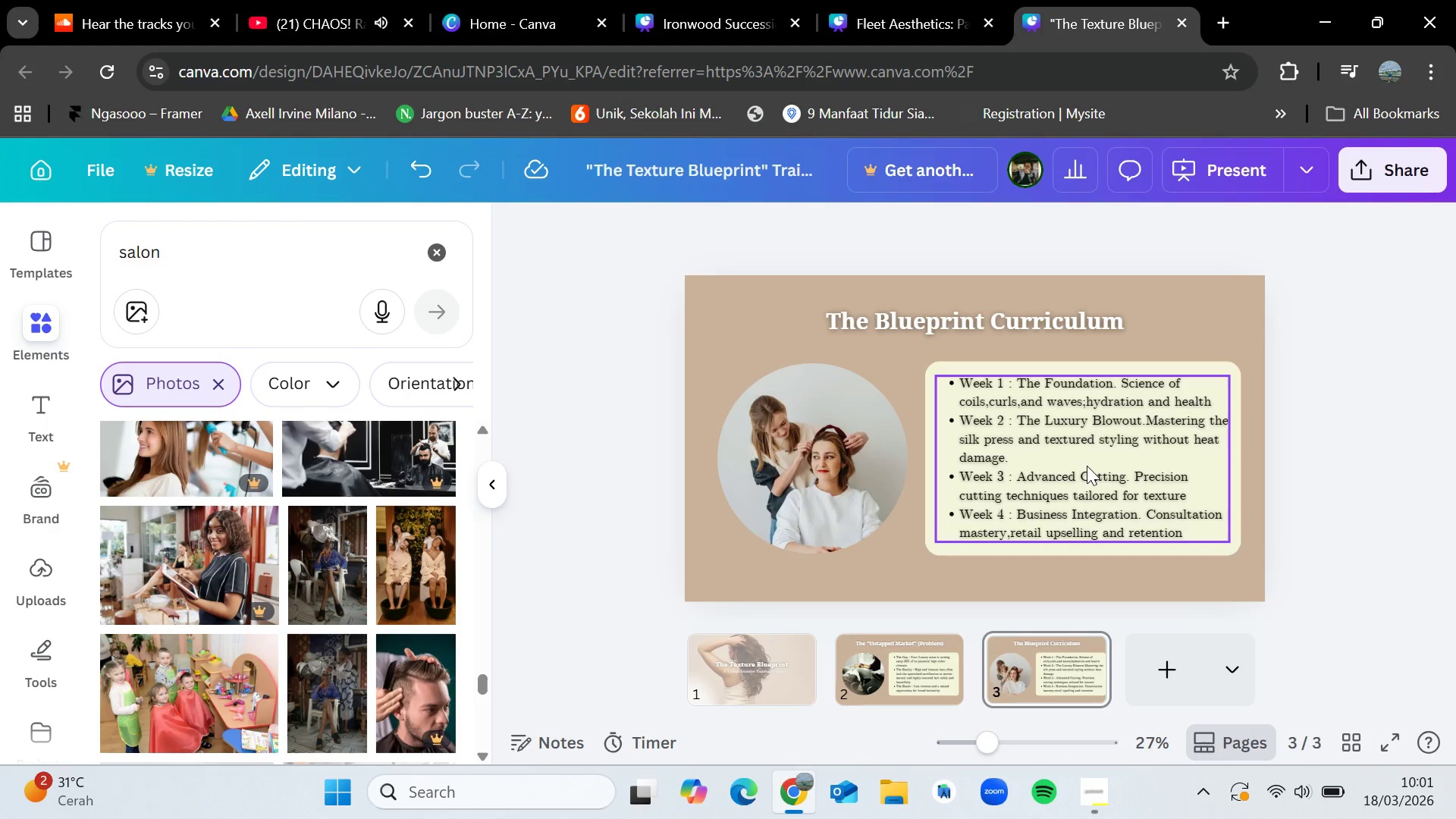 
left_click([1087, 466])
 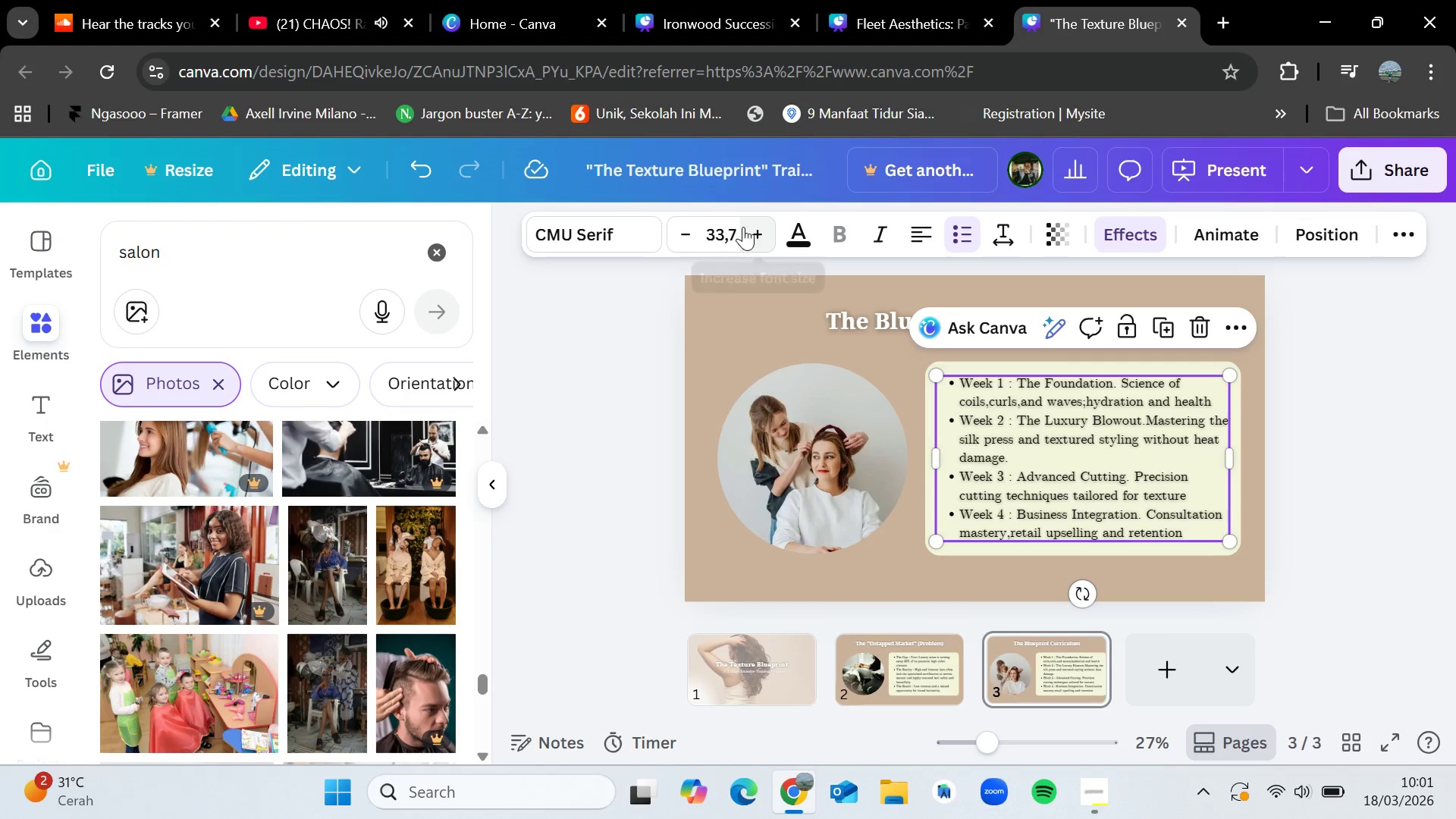 
left_click([758, 228])
 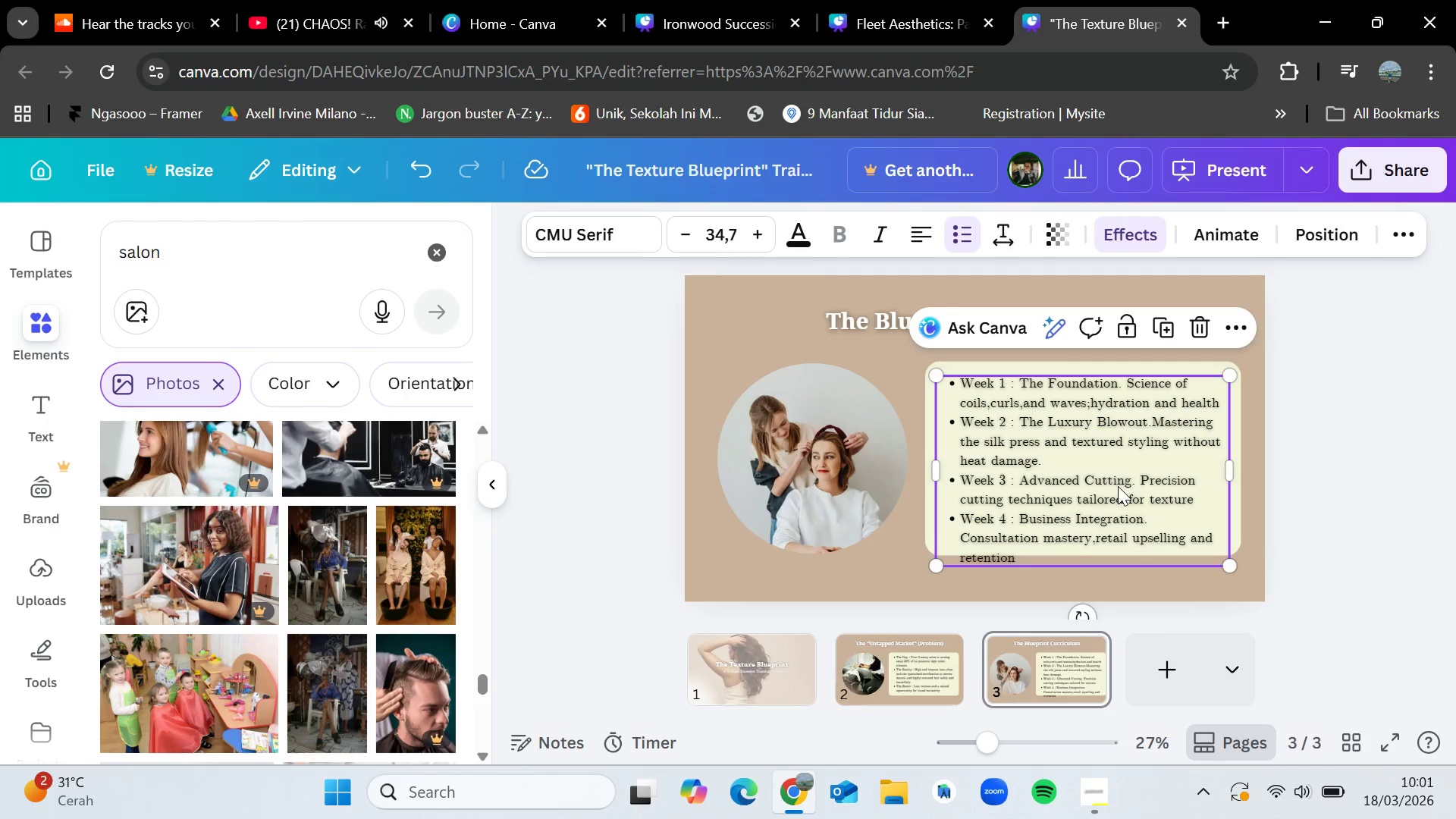 
left_click_drag(start_coordinate=[1112, 480], to_coordinate=[1110, 469])
 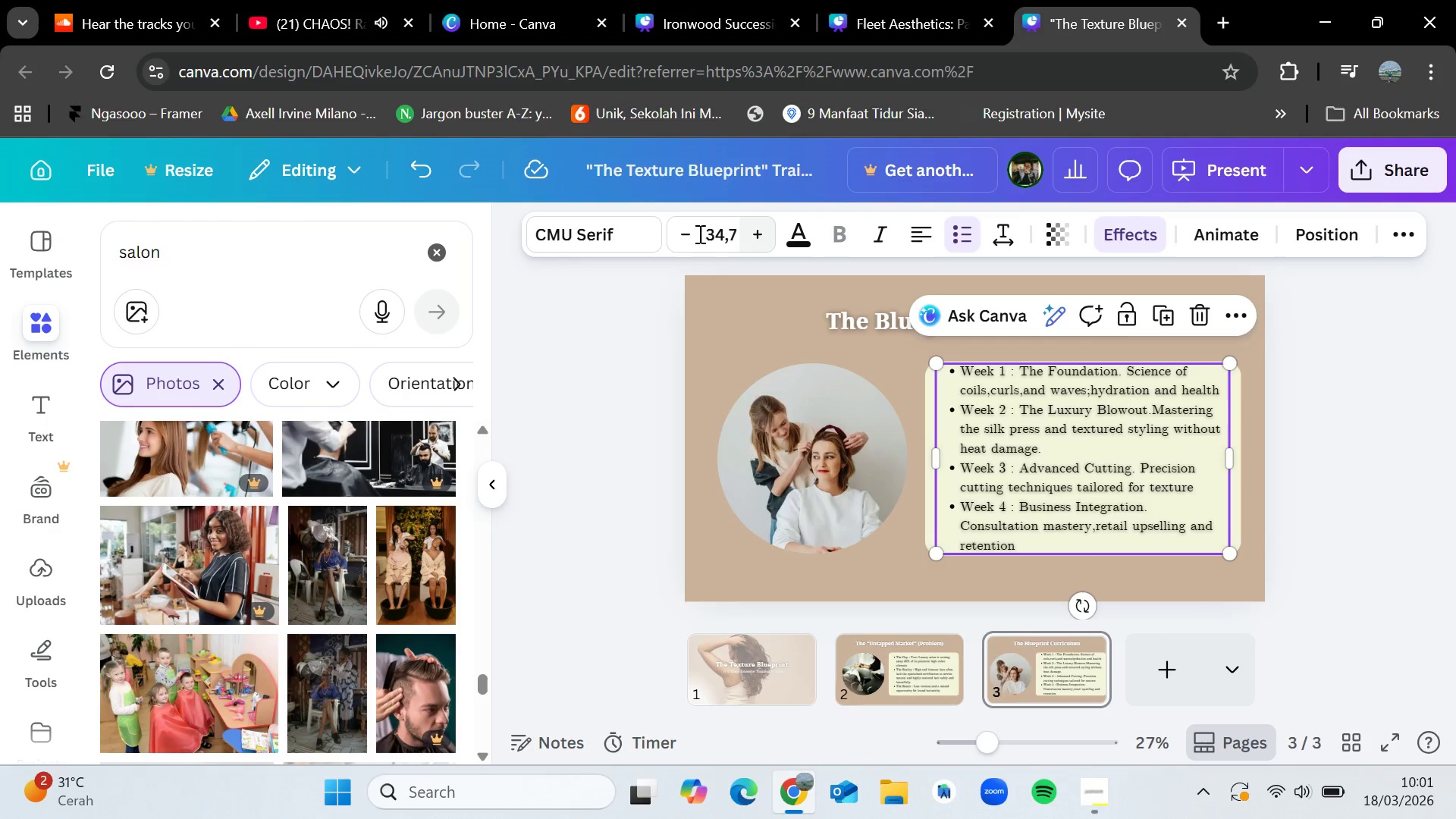 
left_click([692, 231])
 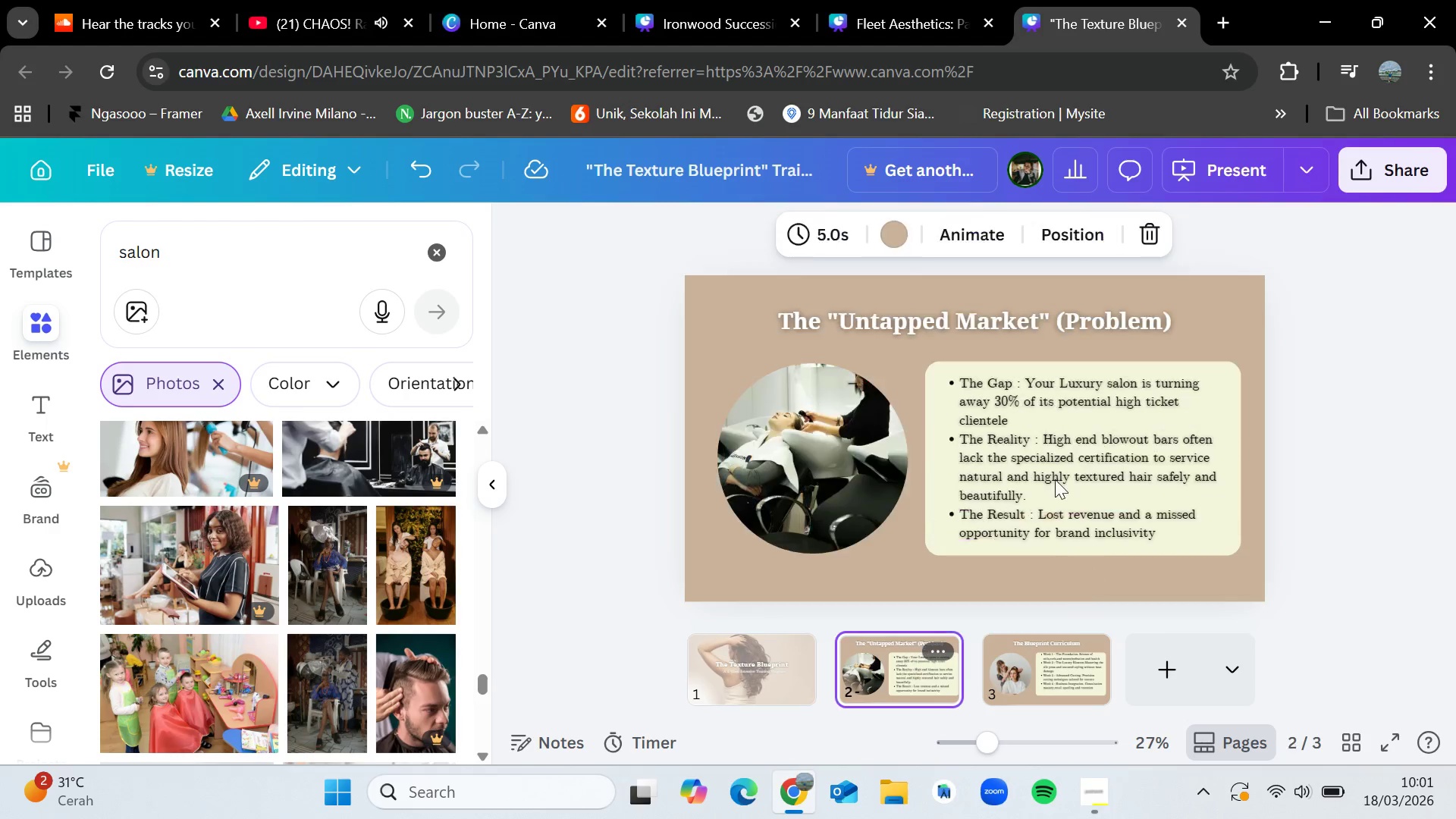 
double_click([1073, 423])
 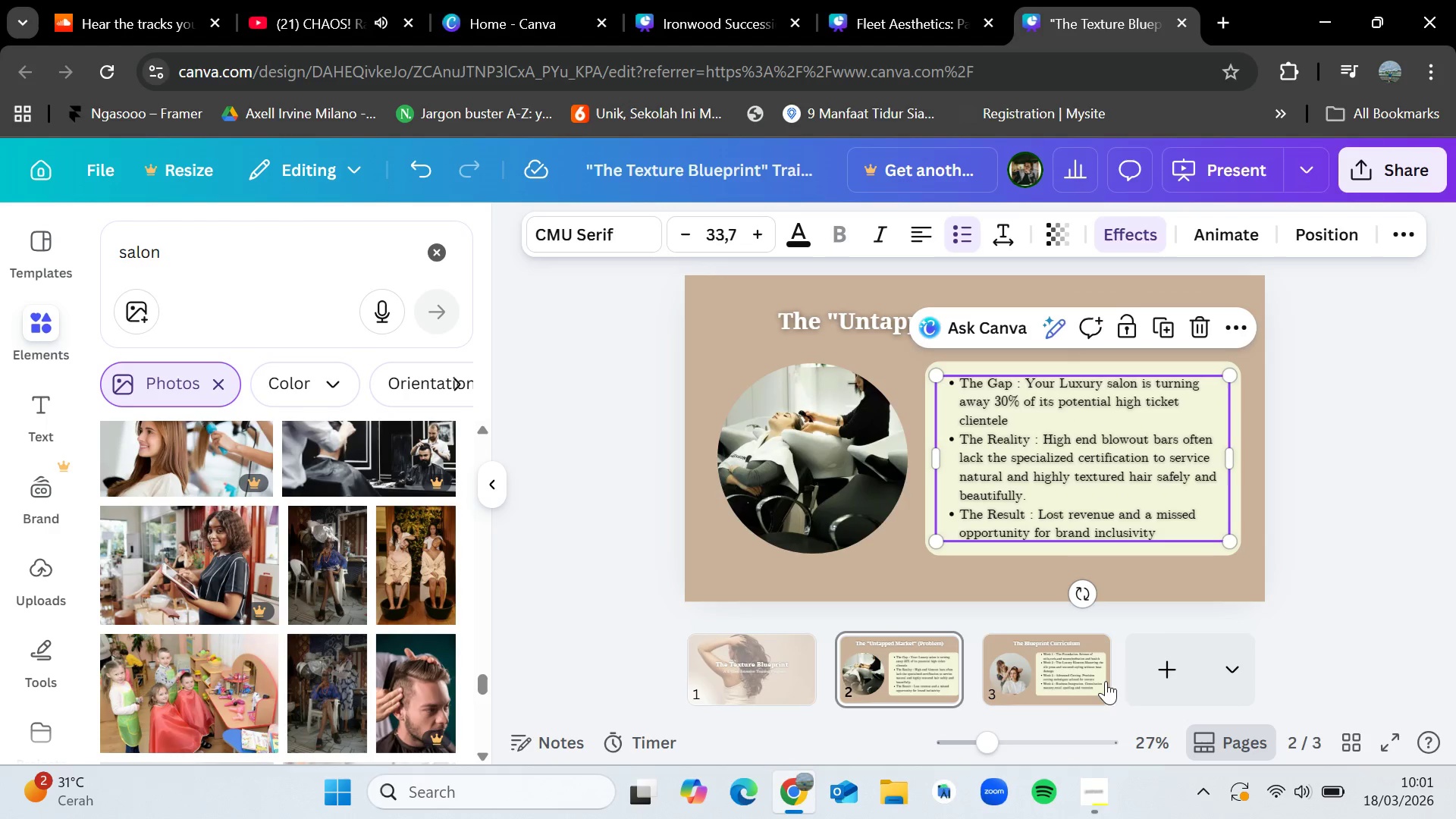 
left_click([1065, 673])
 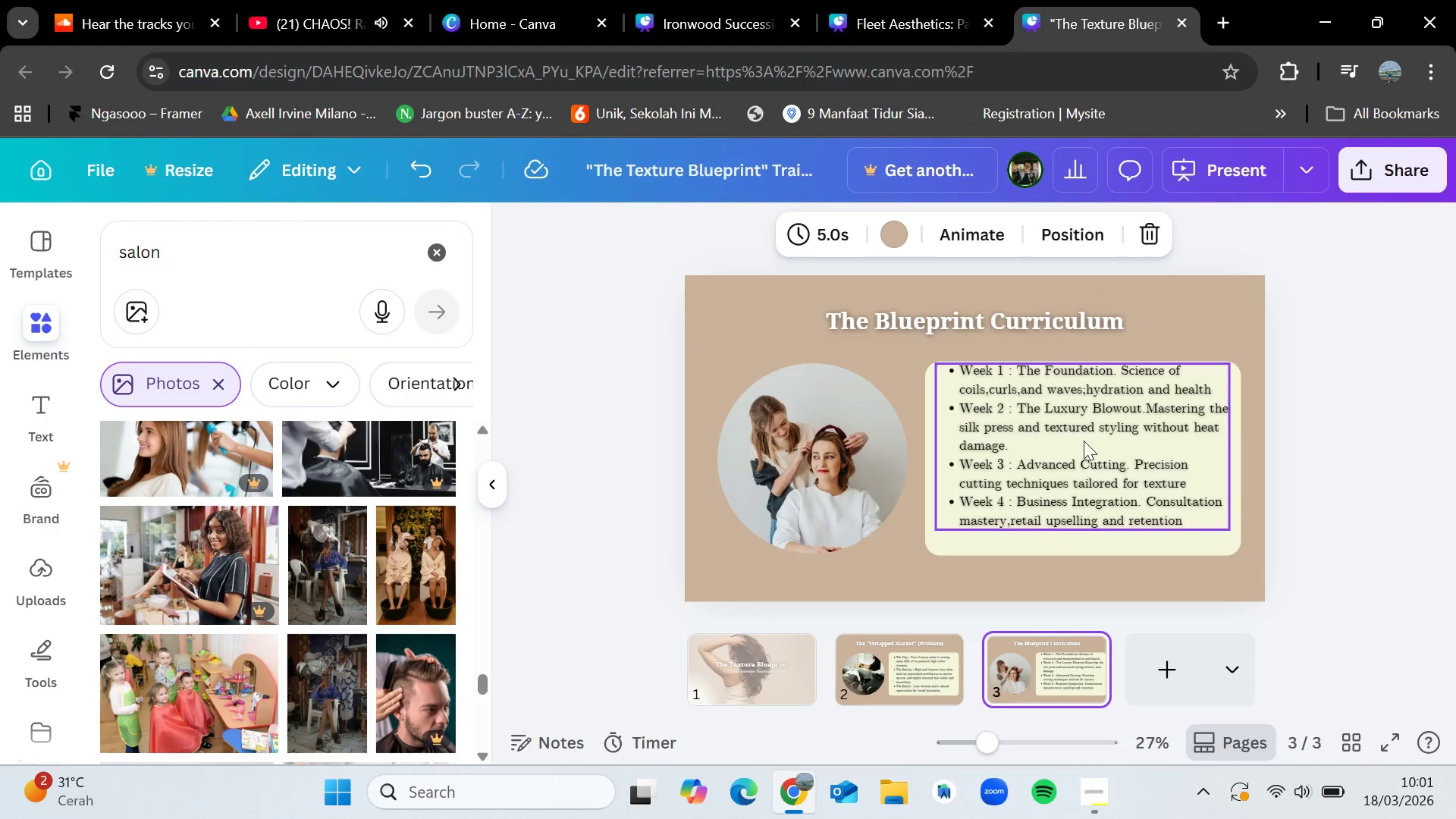 
left_click([1084, 435])
 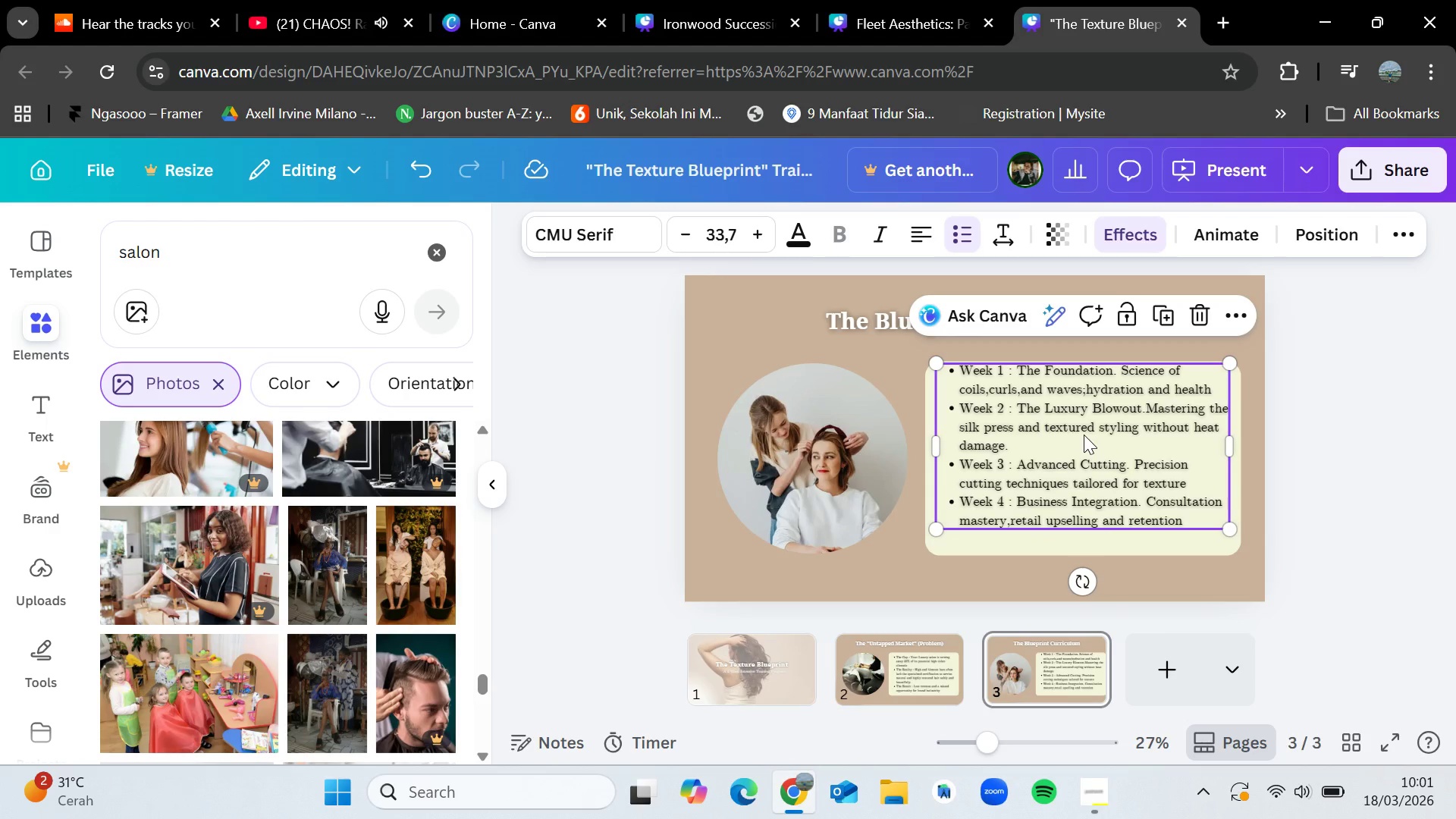 
left_click_drag(start_coordinate=[1084, 435], to_coordinate=[1084, 451])
 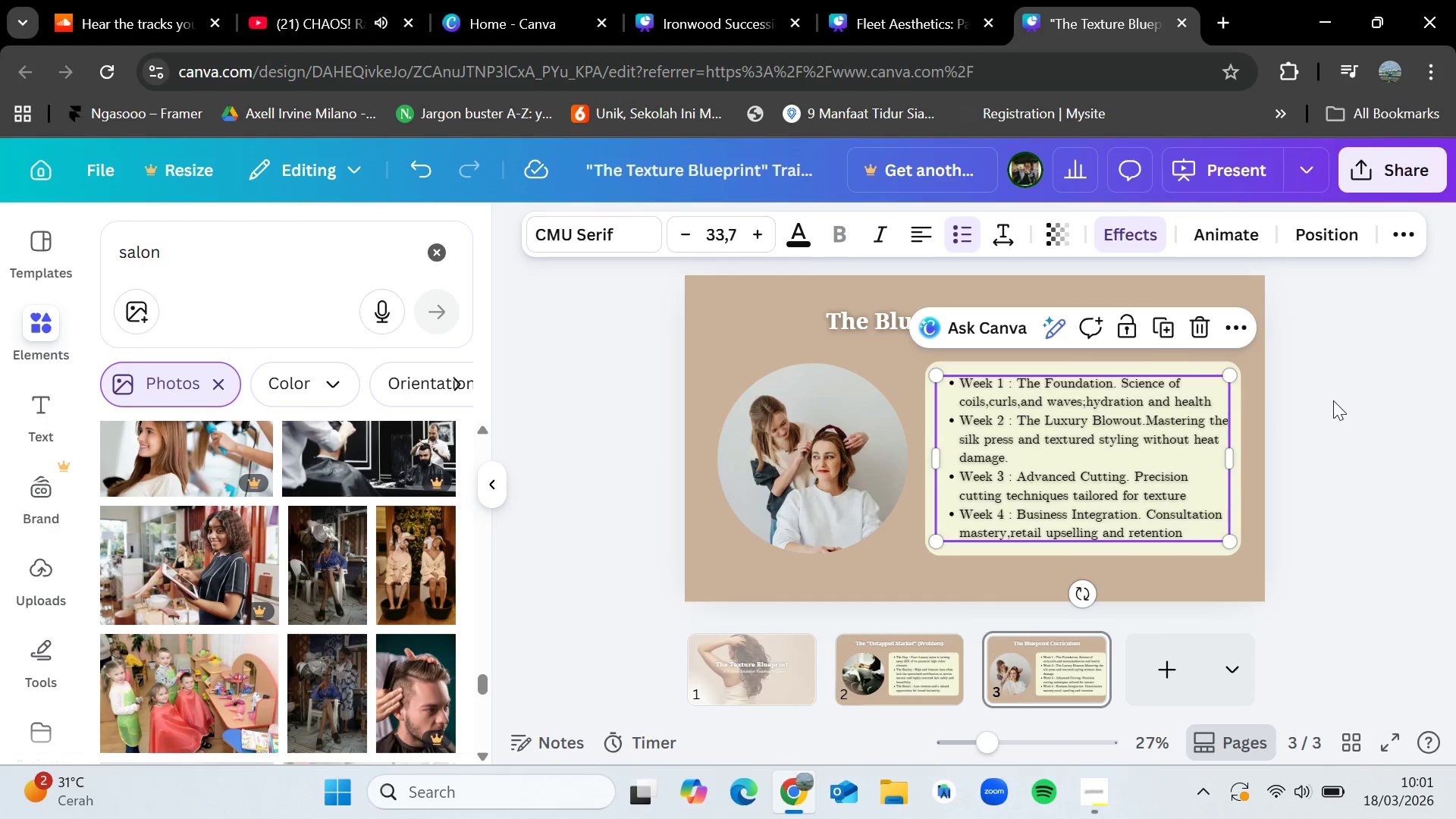 
left_click([1335, 400])
 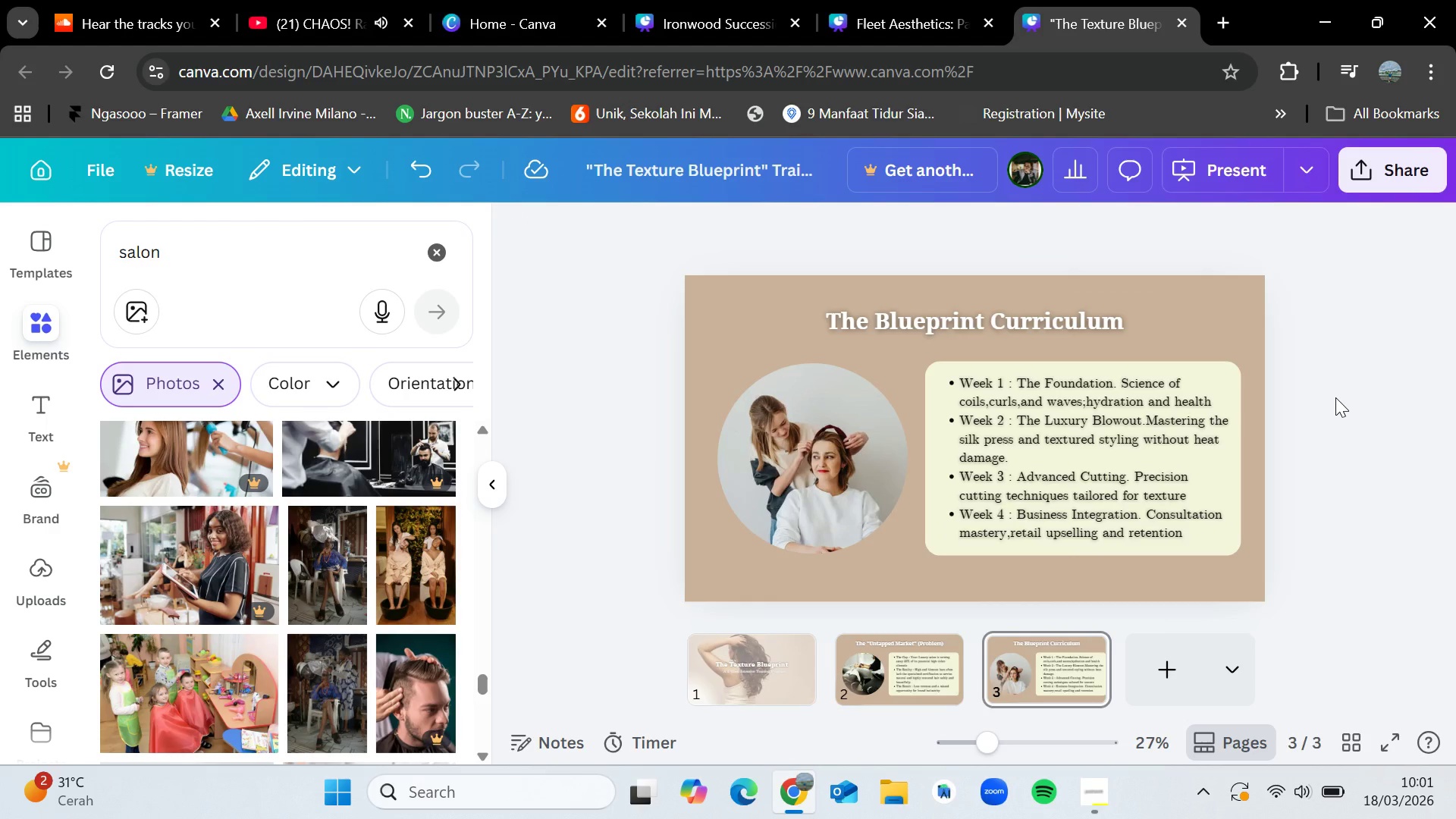 
wait(13.39)
 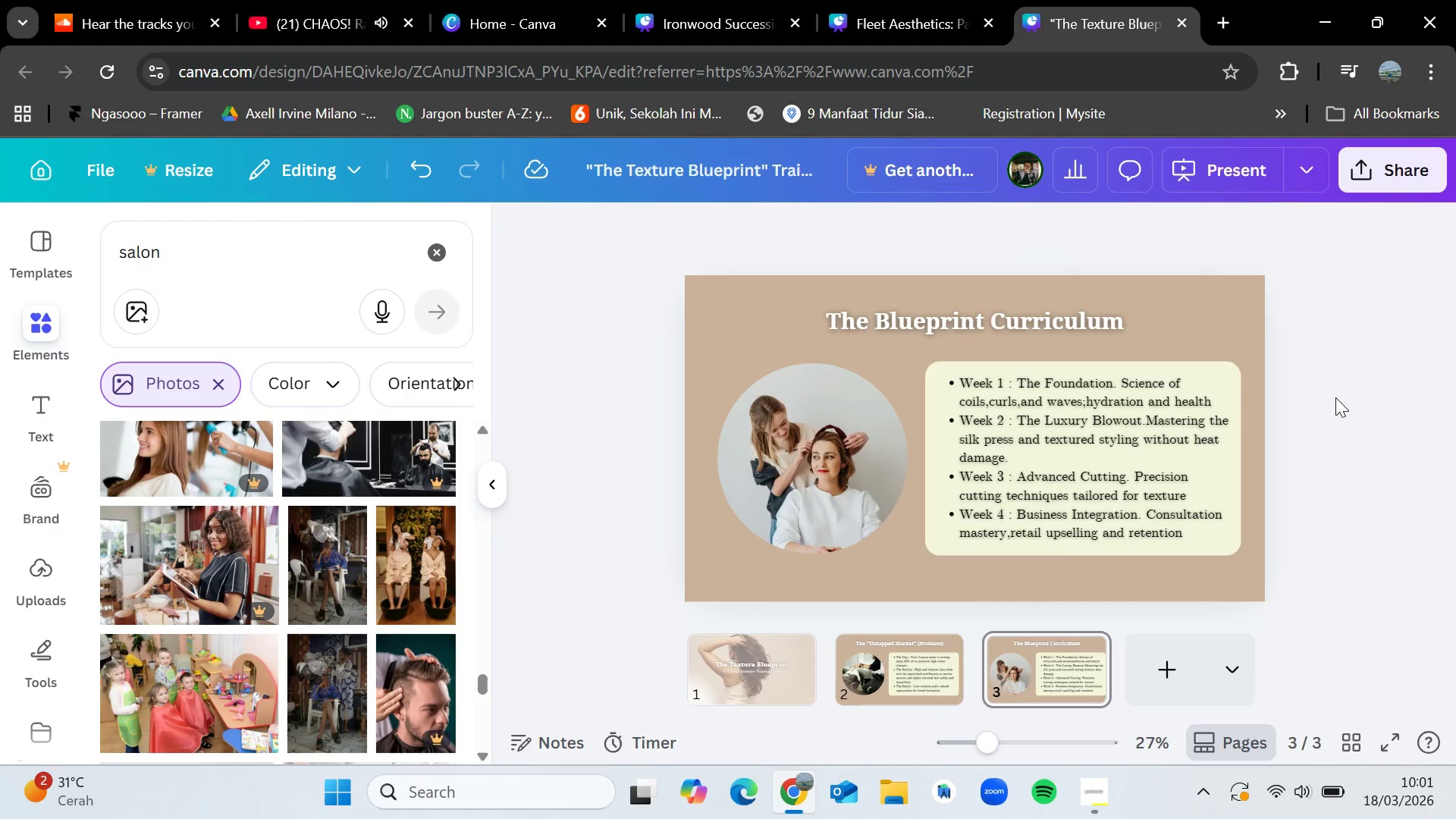 
left_click([1169, 654])
 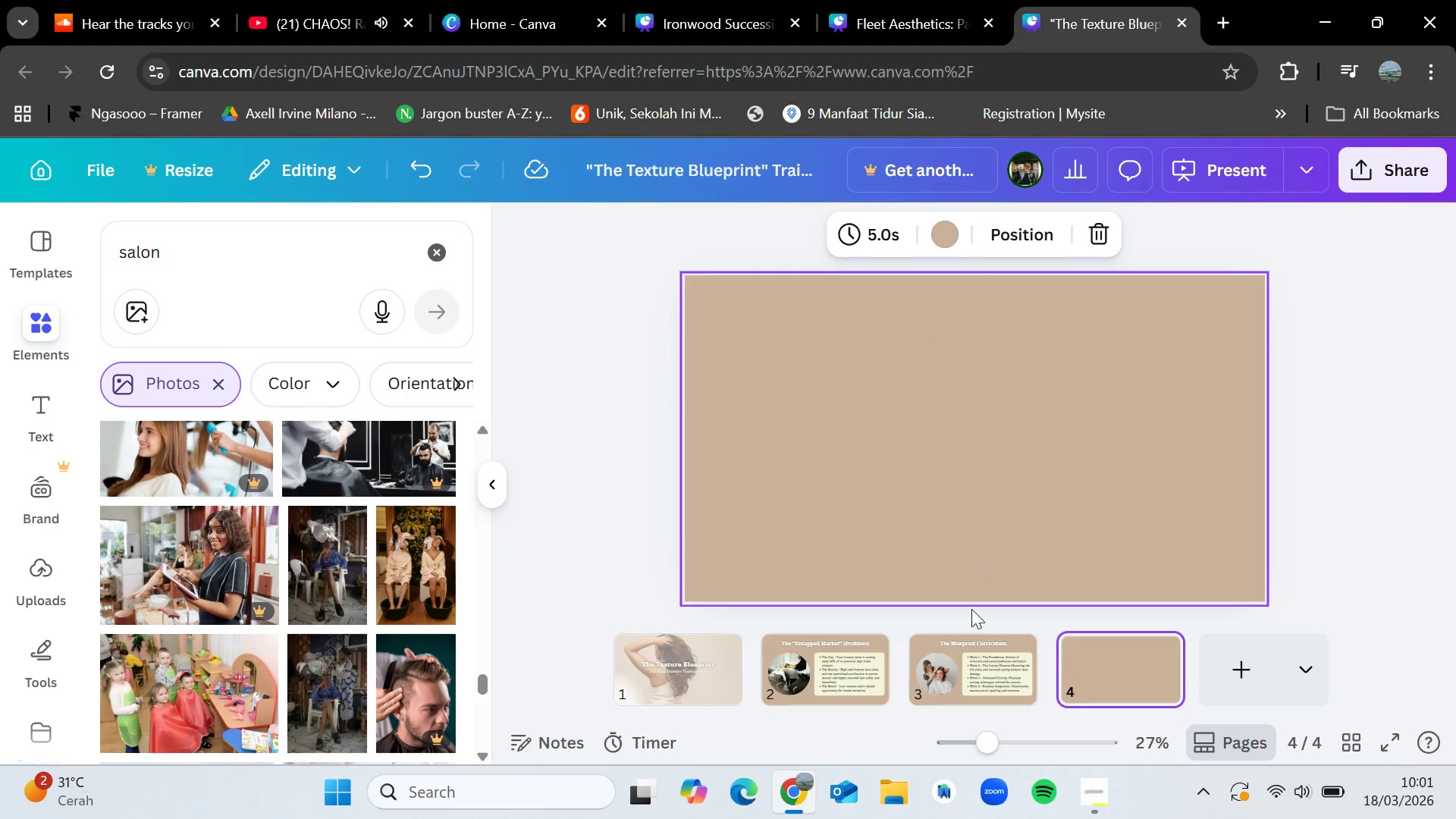 
left_click([963, 645])
 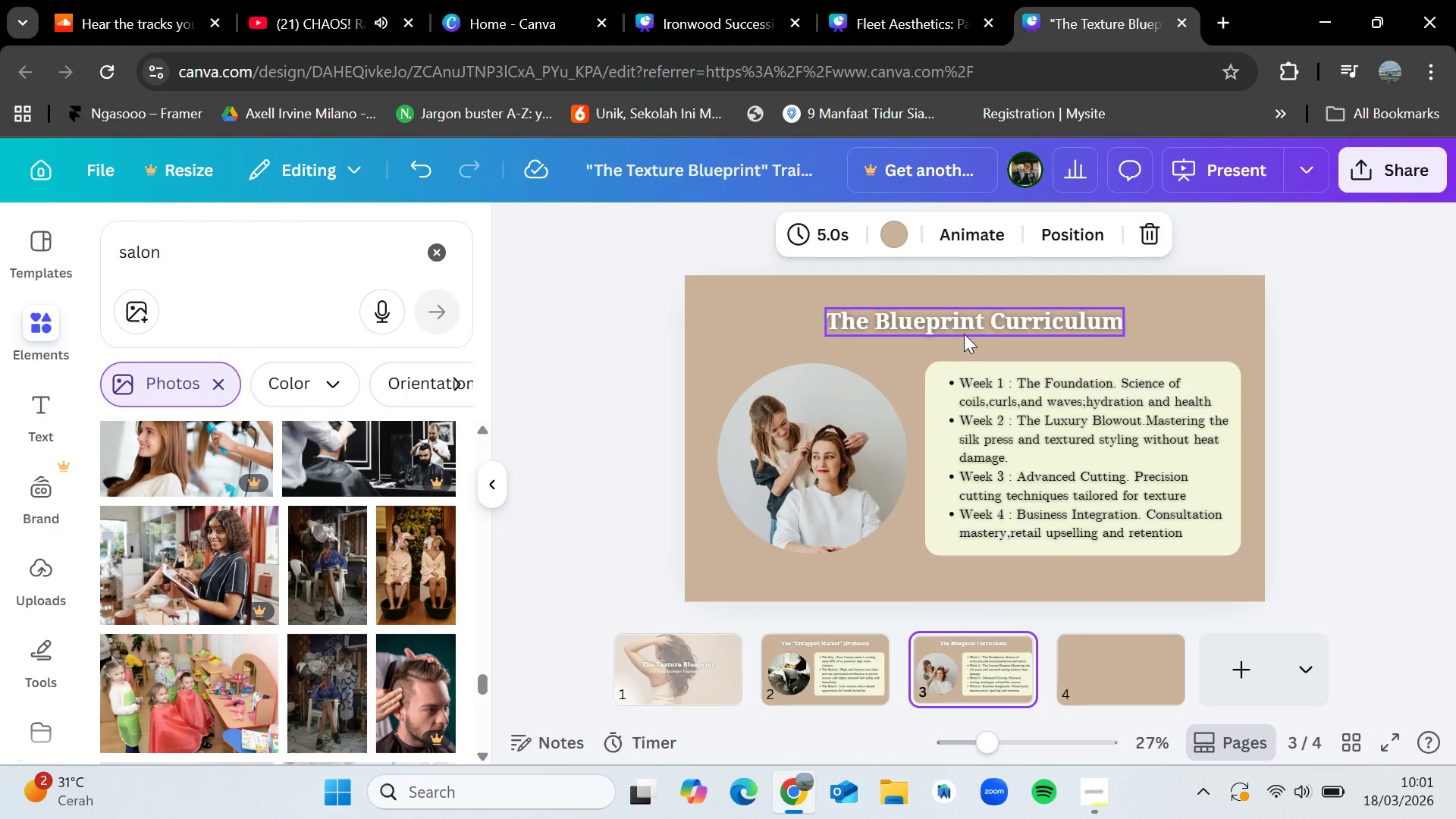 
left_click([964, 334])
 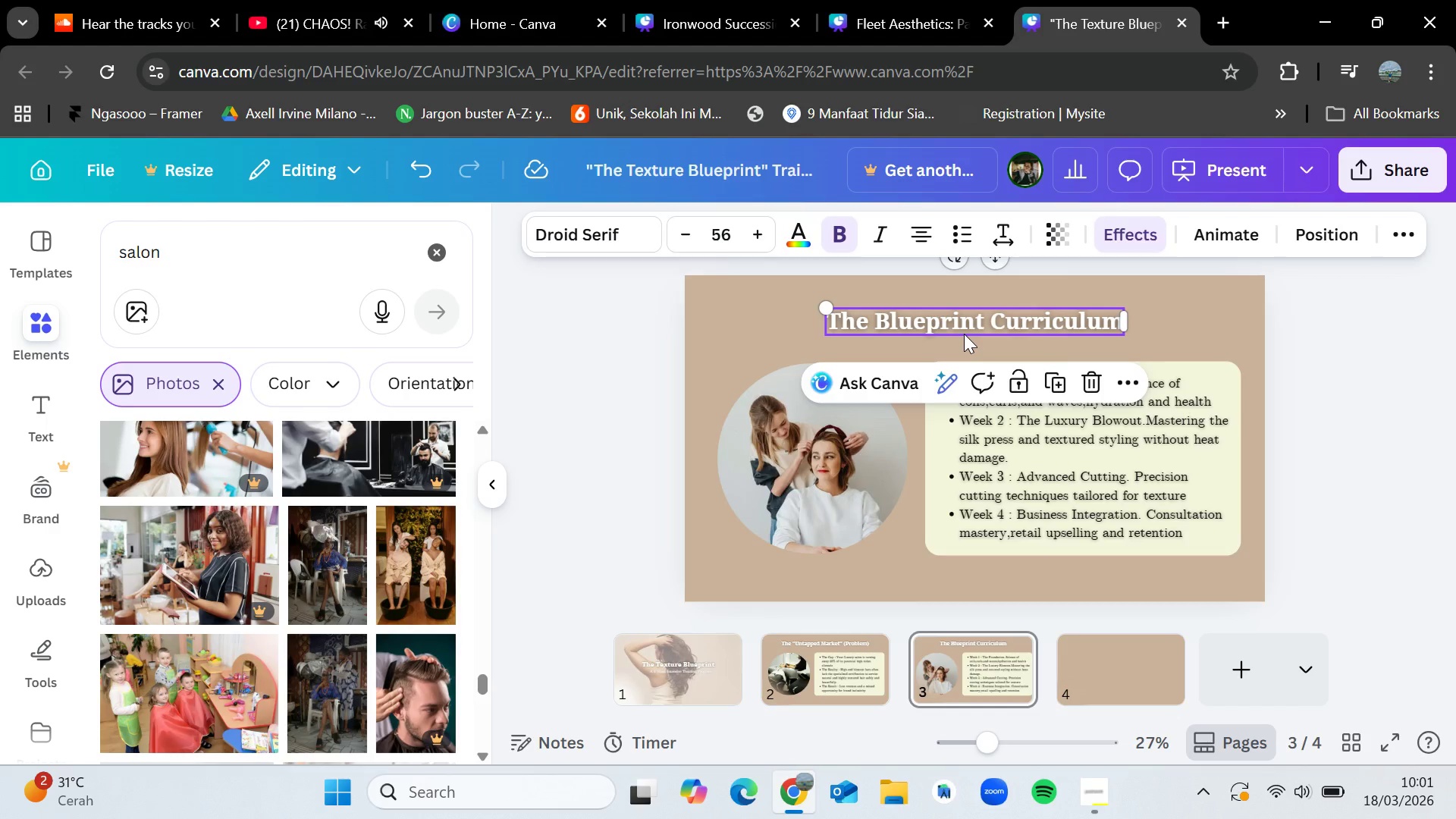 
key(Control+C)
 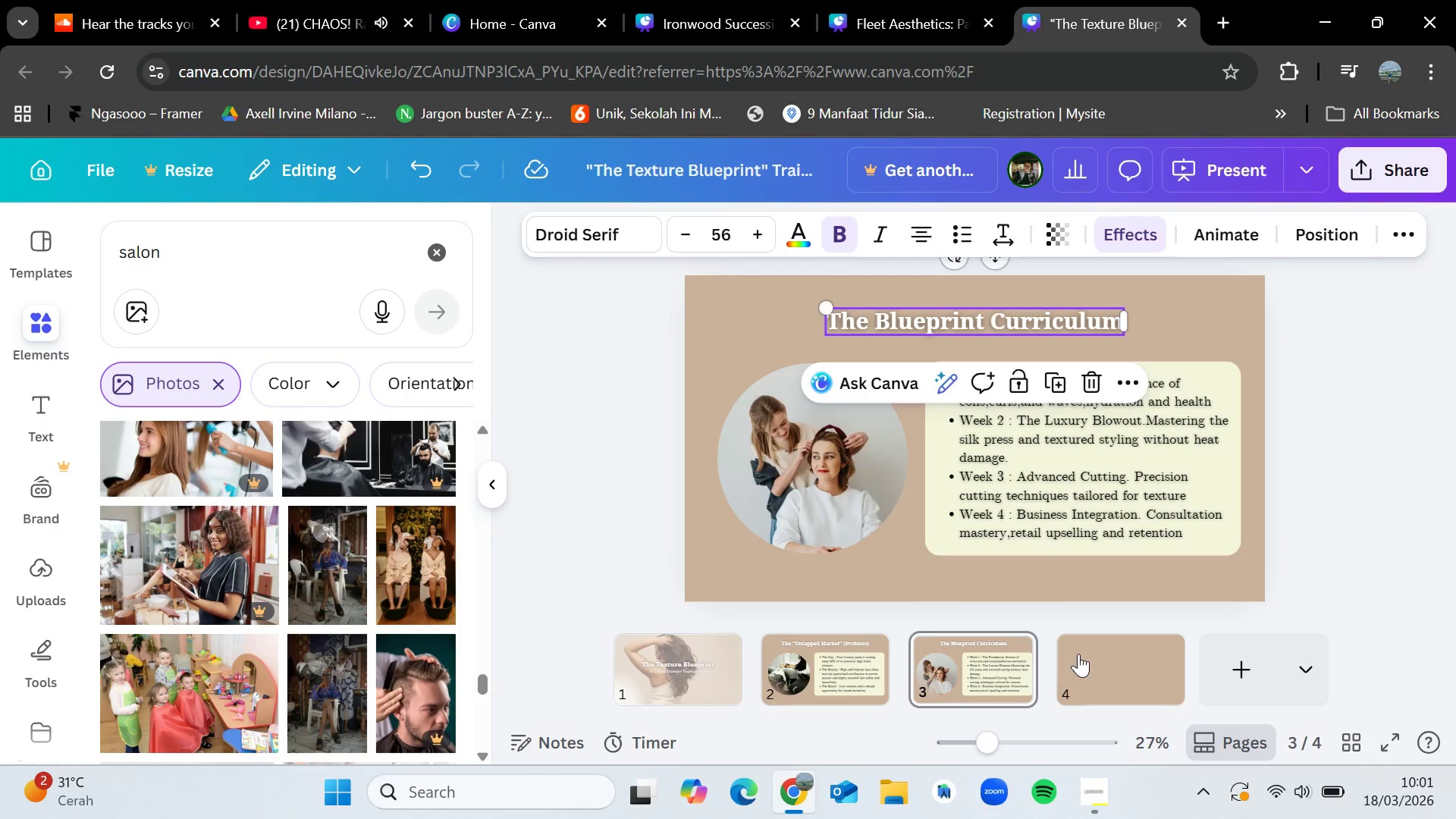 
left_click([1078, 654])
 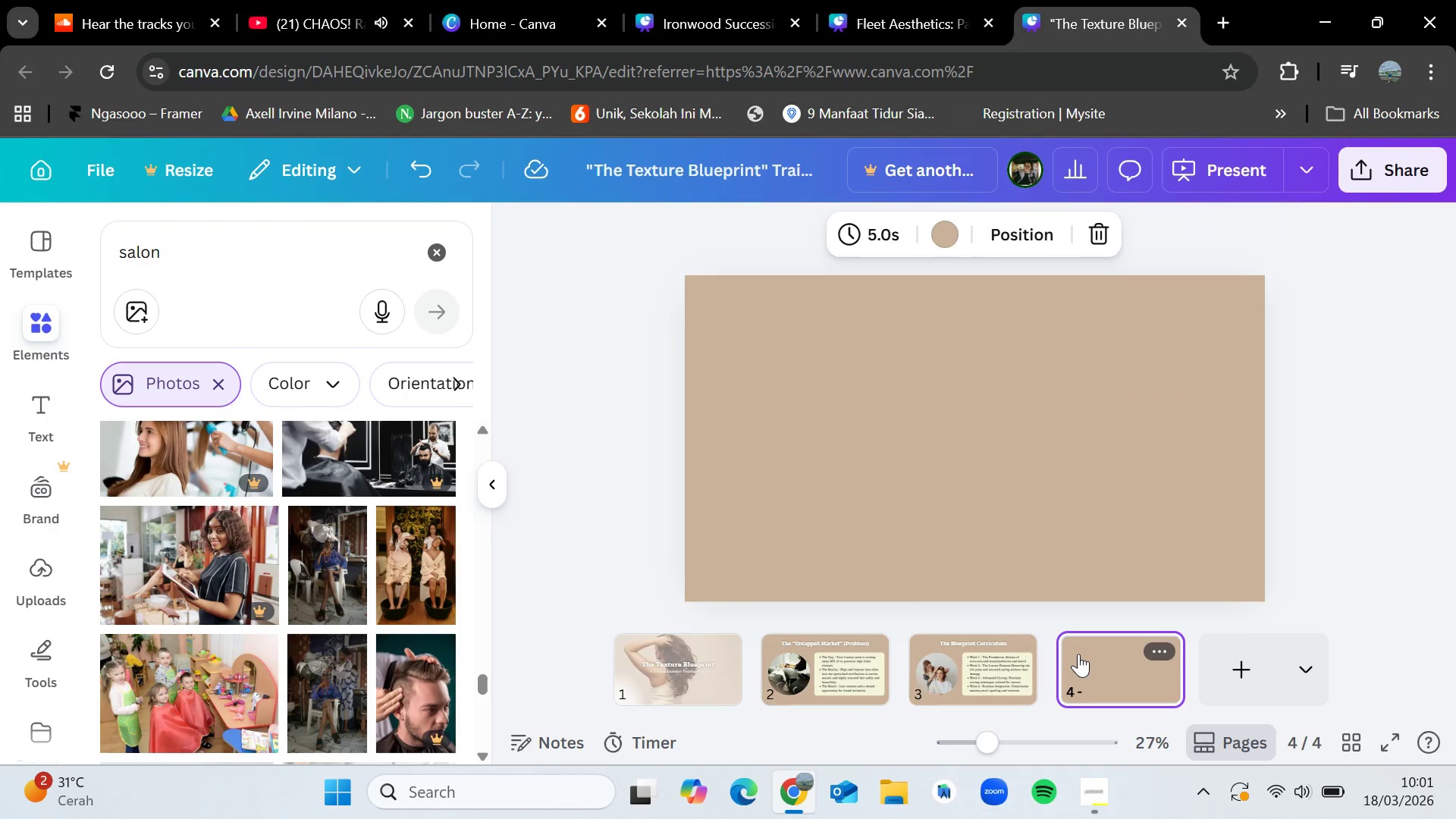 
key(Control+V)
 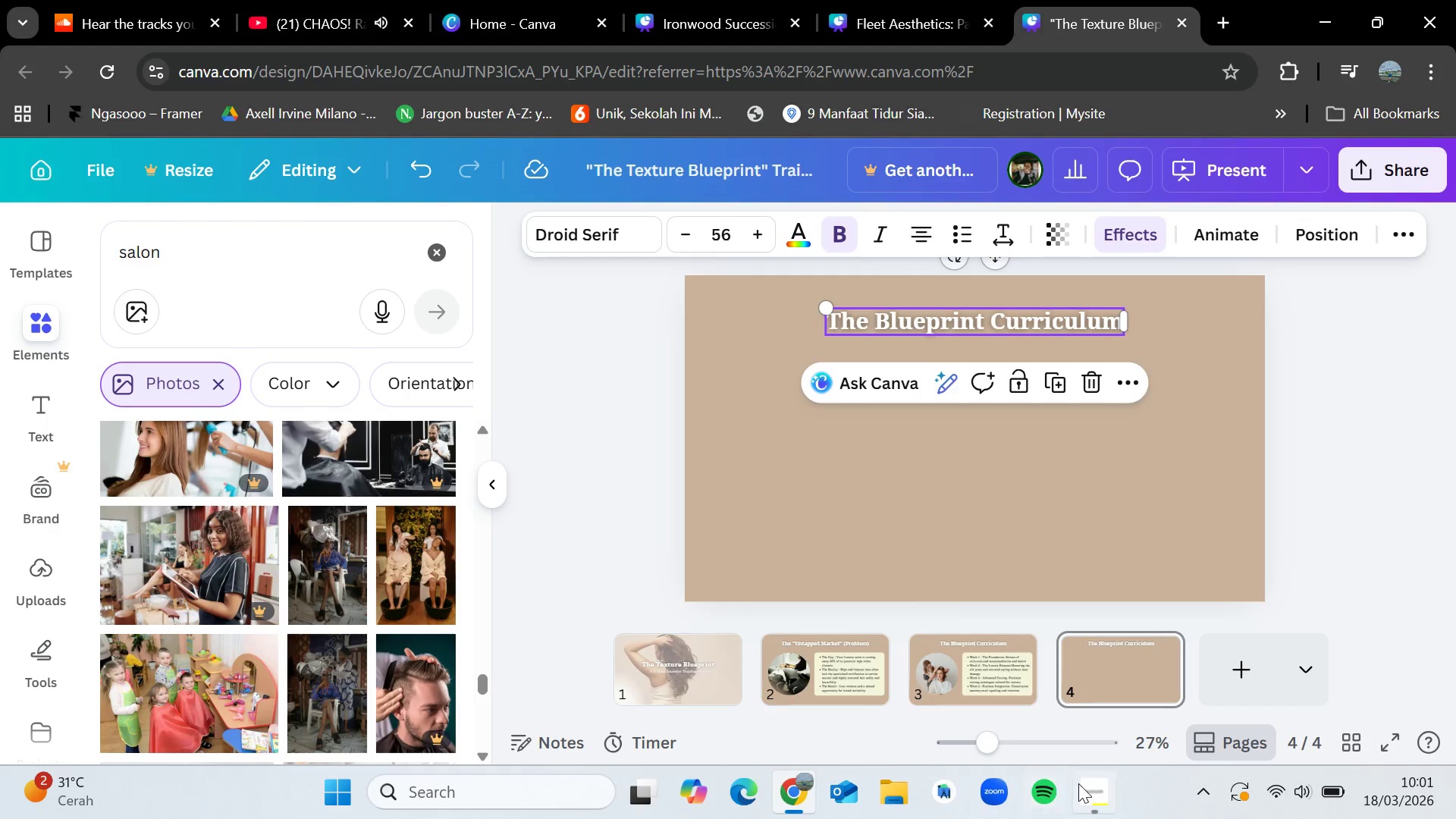 
left_click([1080, 784])